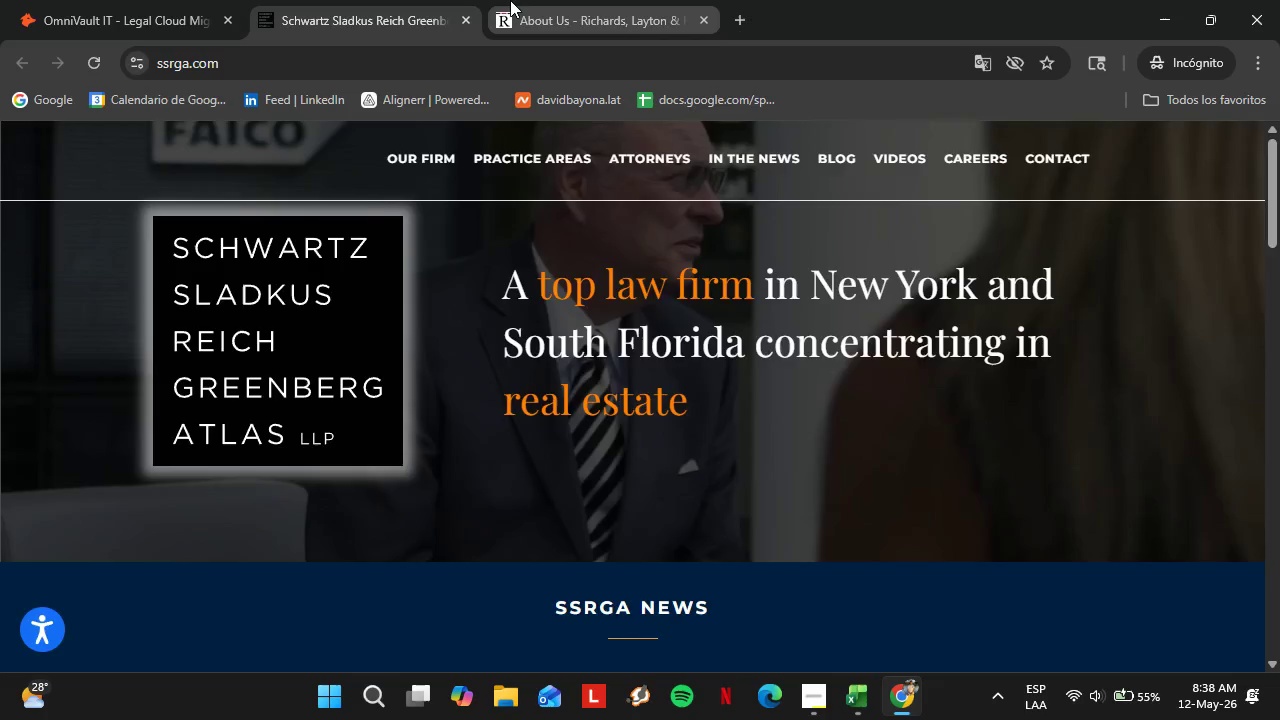 
left_click([521, 0])
 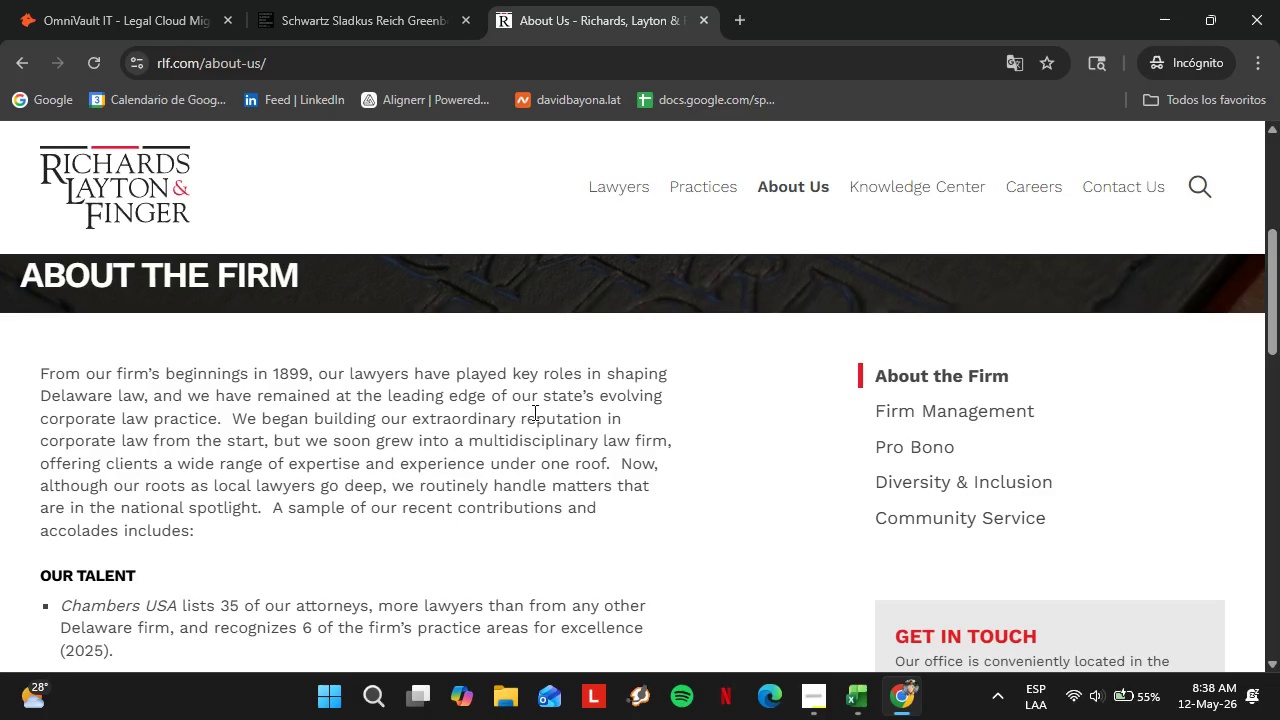 
wait(10.16)
 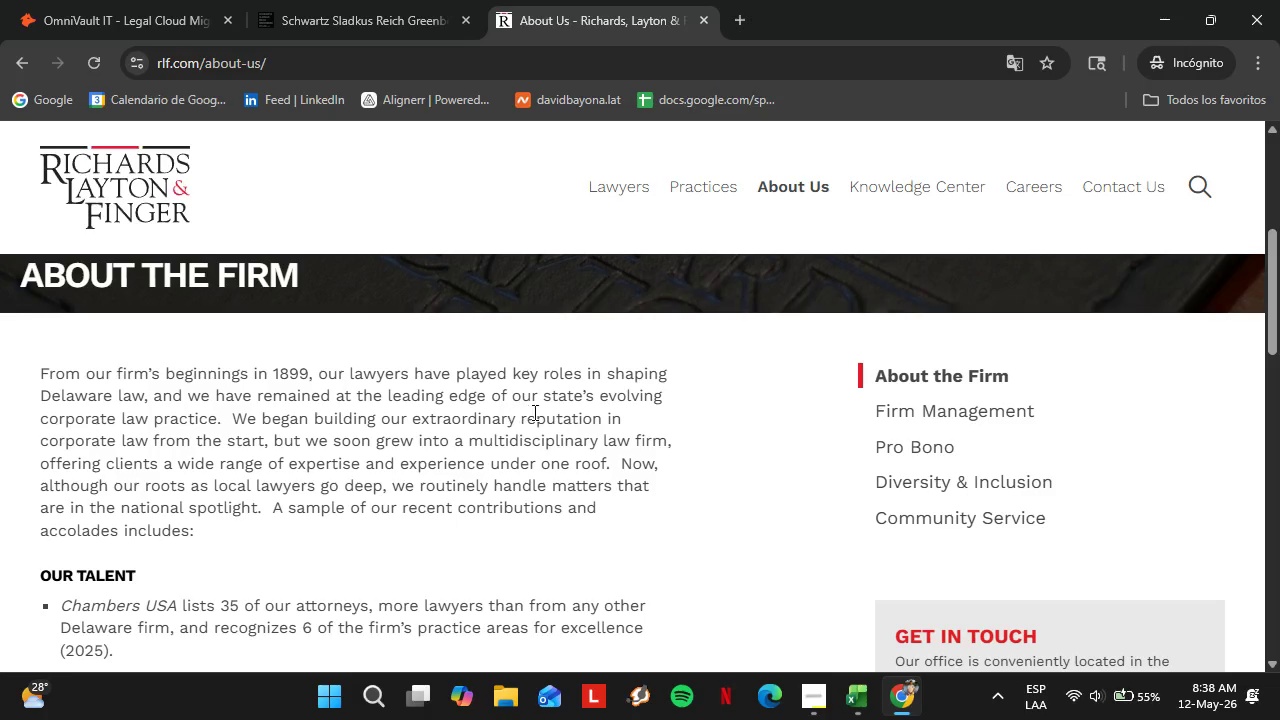 
left_click([119, 0])
 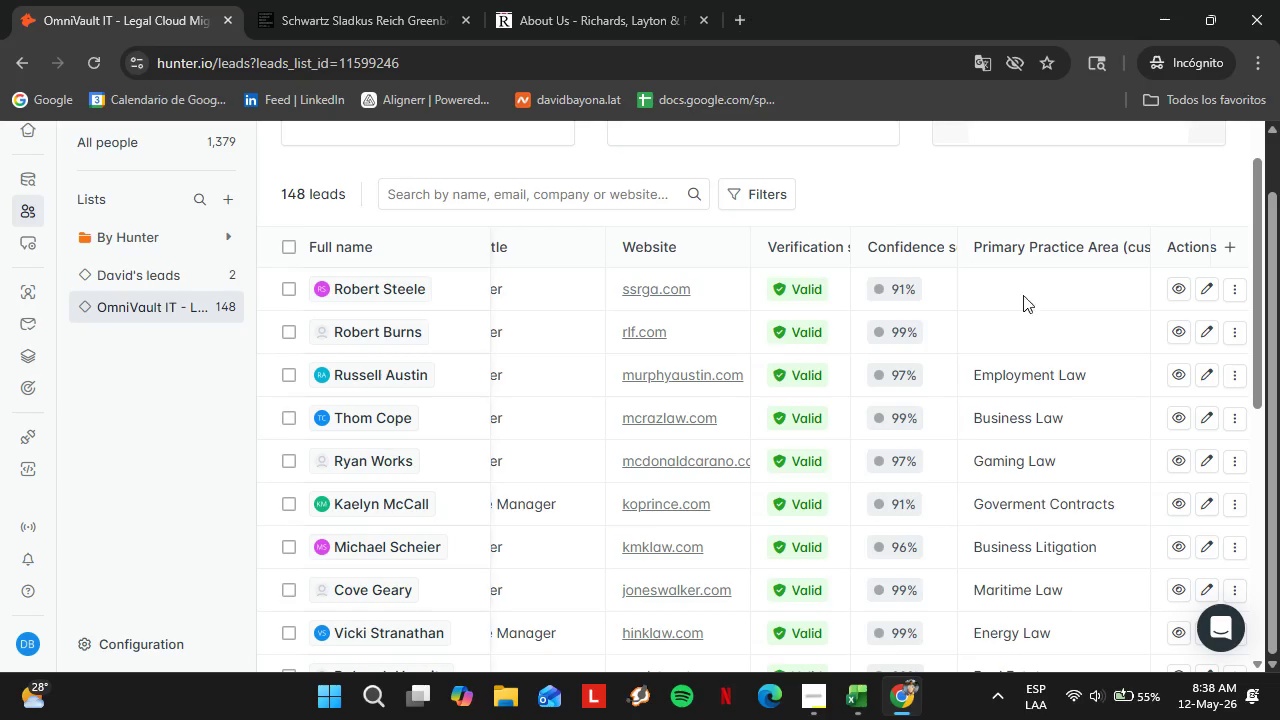 
left_click([514, 0])
 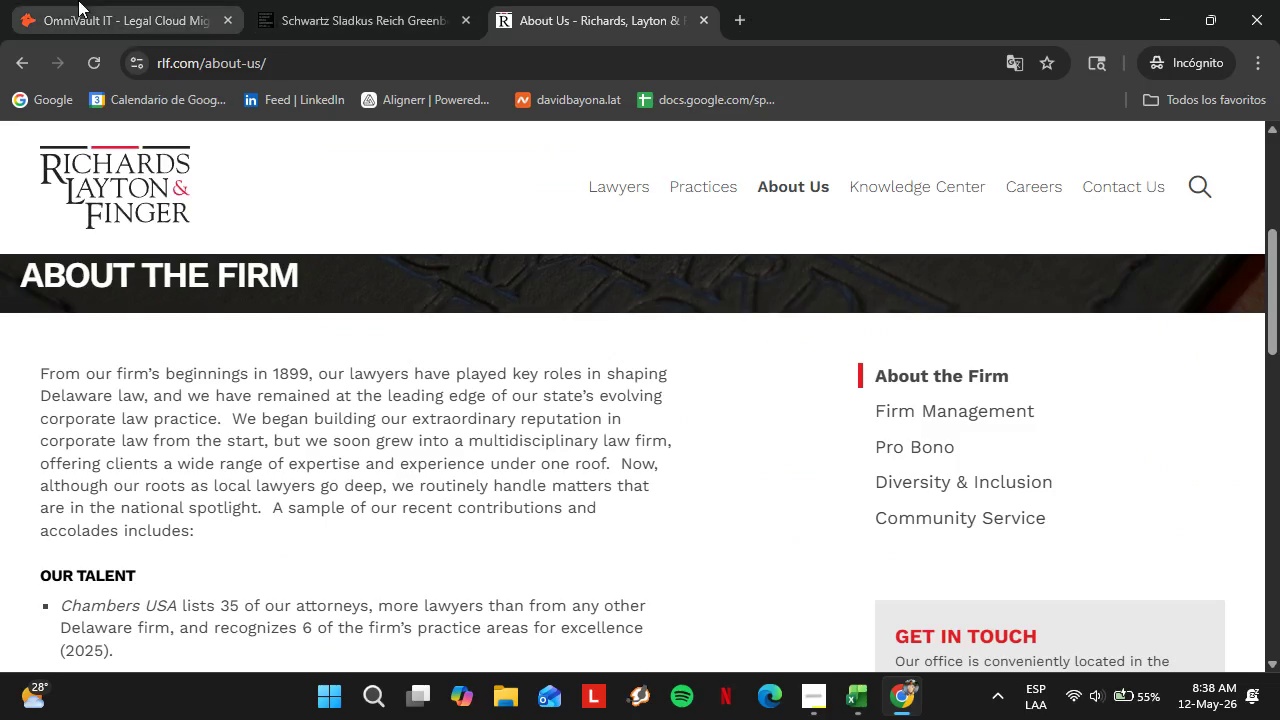 
left_click([78, 0])
 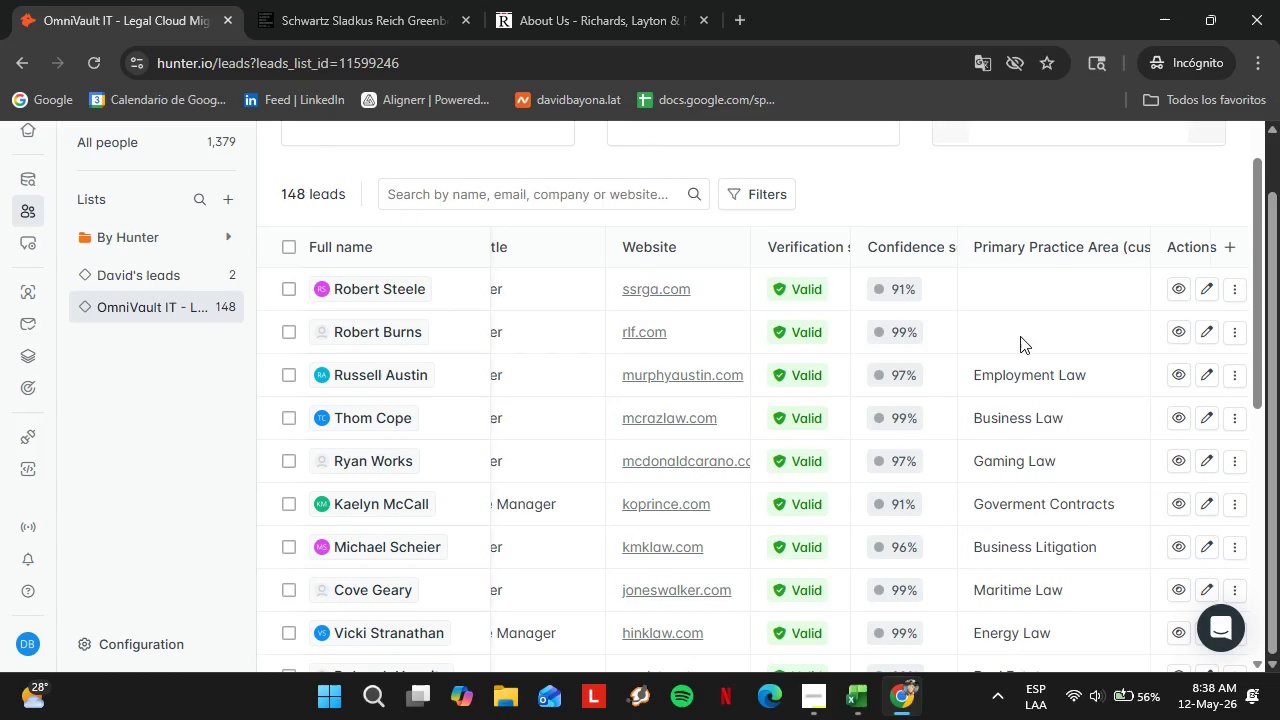 
double_click([1020, 336])
 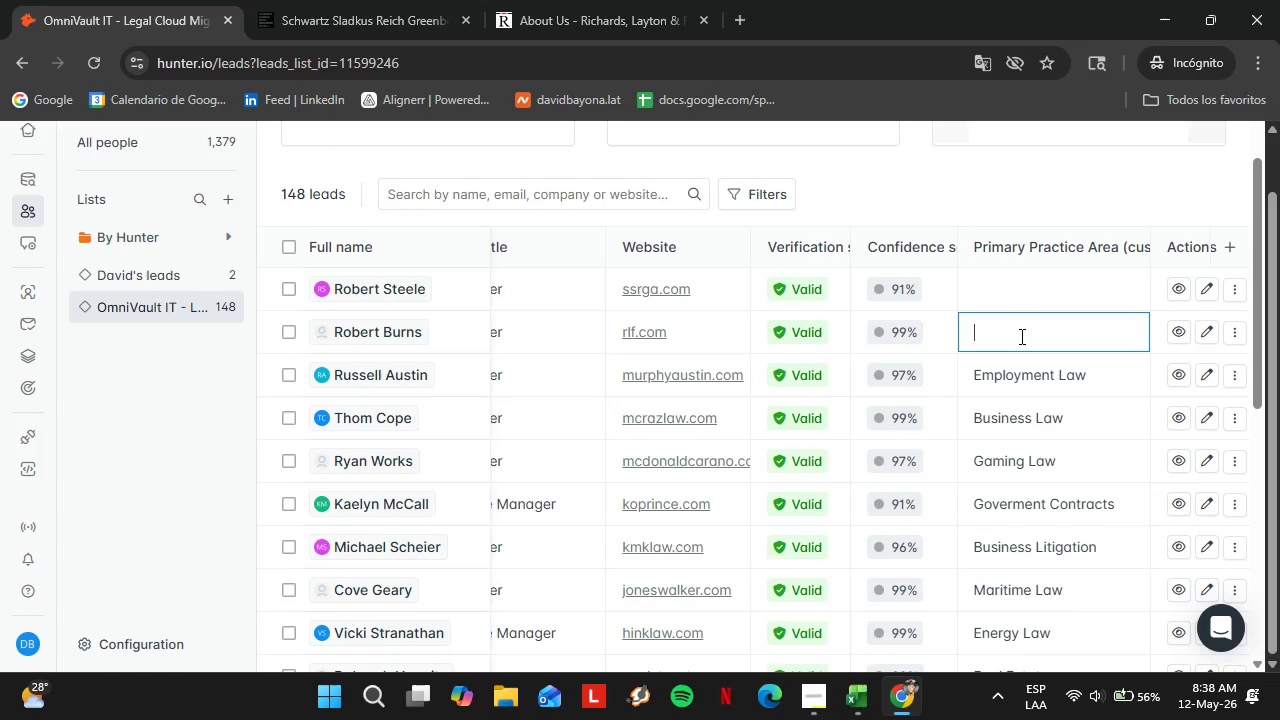 
triple_click([1020, 336])
 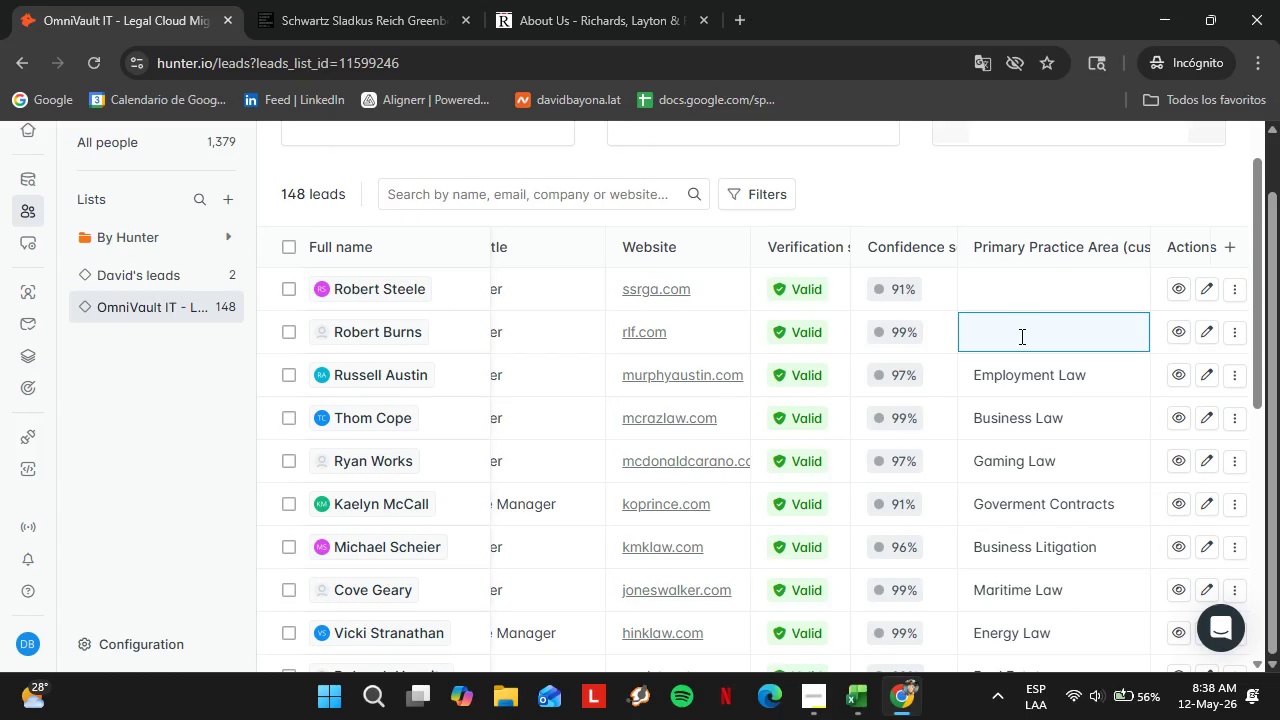 
type(Corporate Law)
 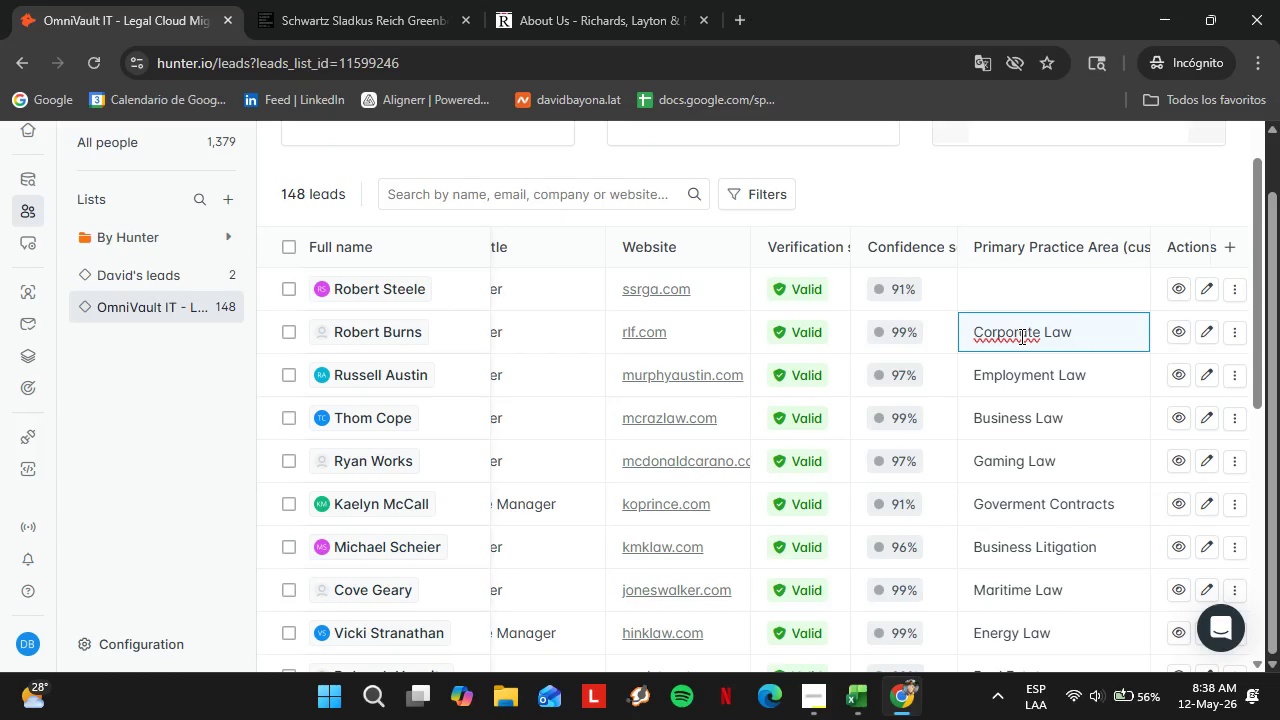 
key(Enter)
 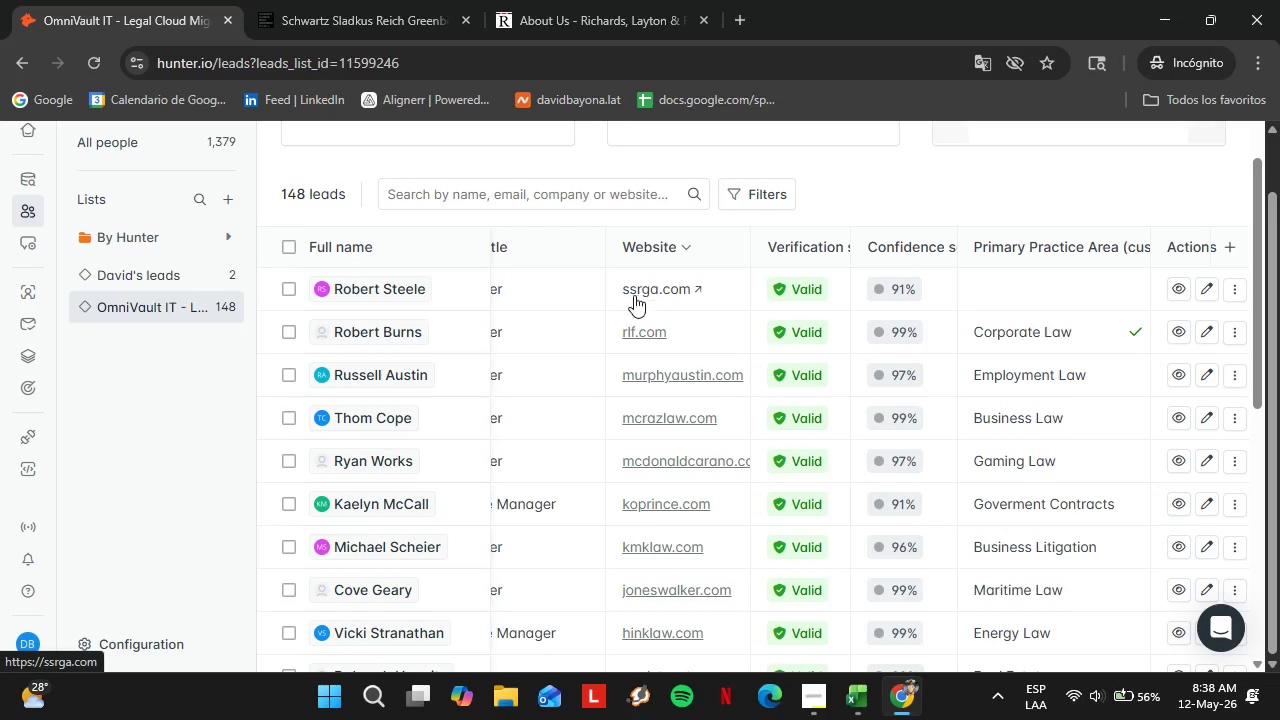 
left_click([405, 0])
 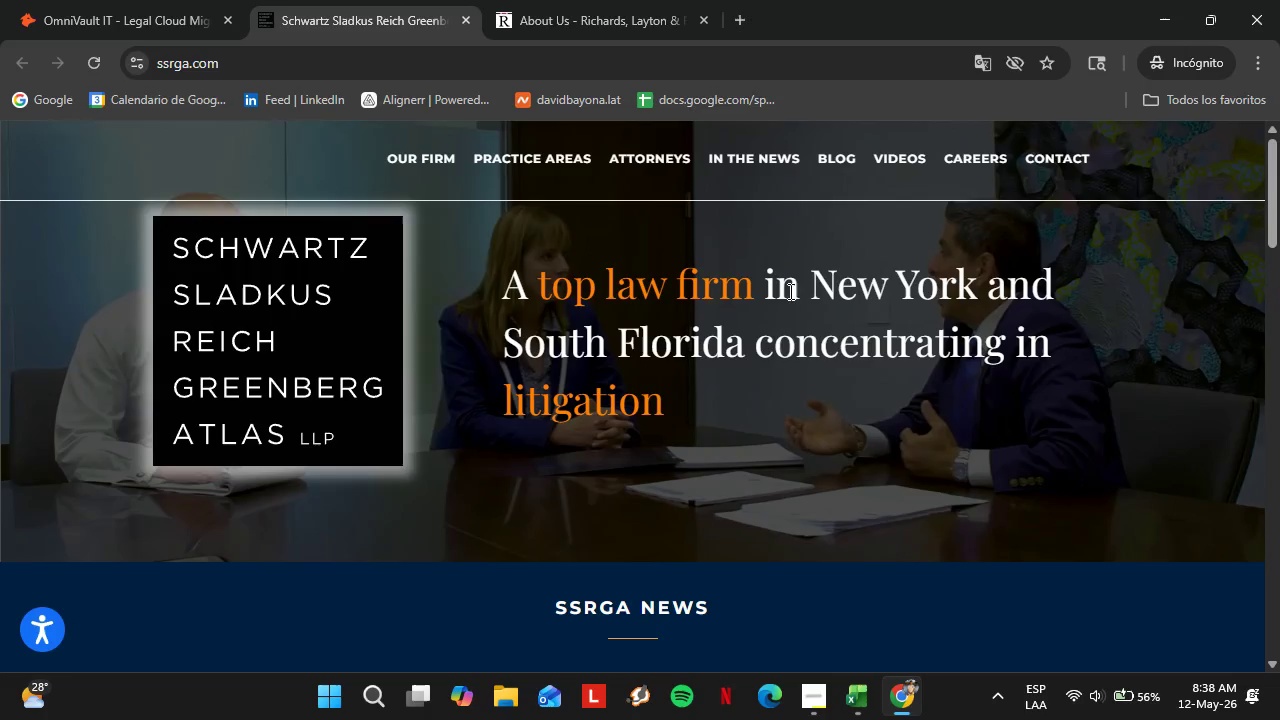 
scroll: coordinate [474, 451], scroll_direction: down, amount: 11.0
 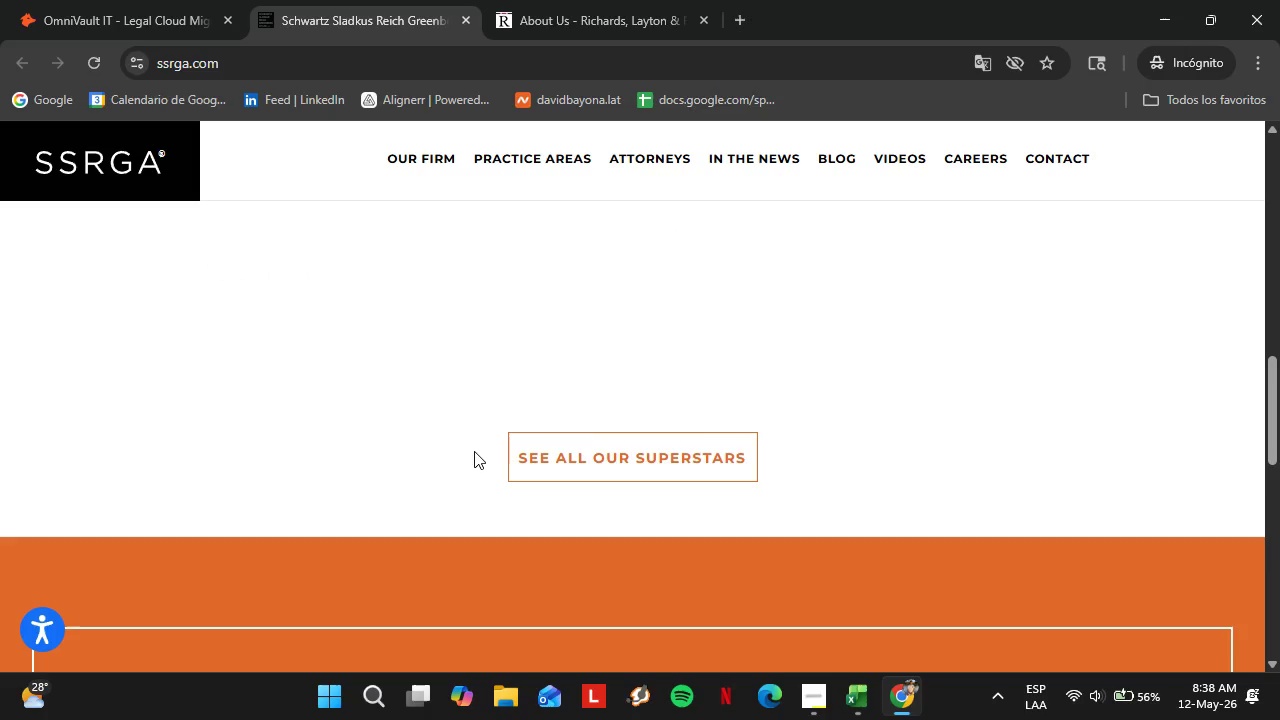 
scroll: coordinate [445, 414], scroll_direction: up, amount: 11.0
 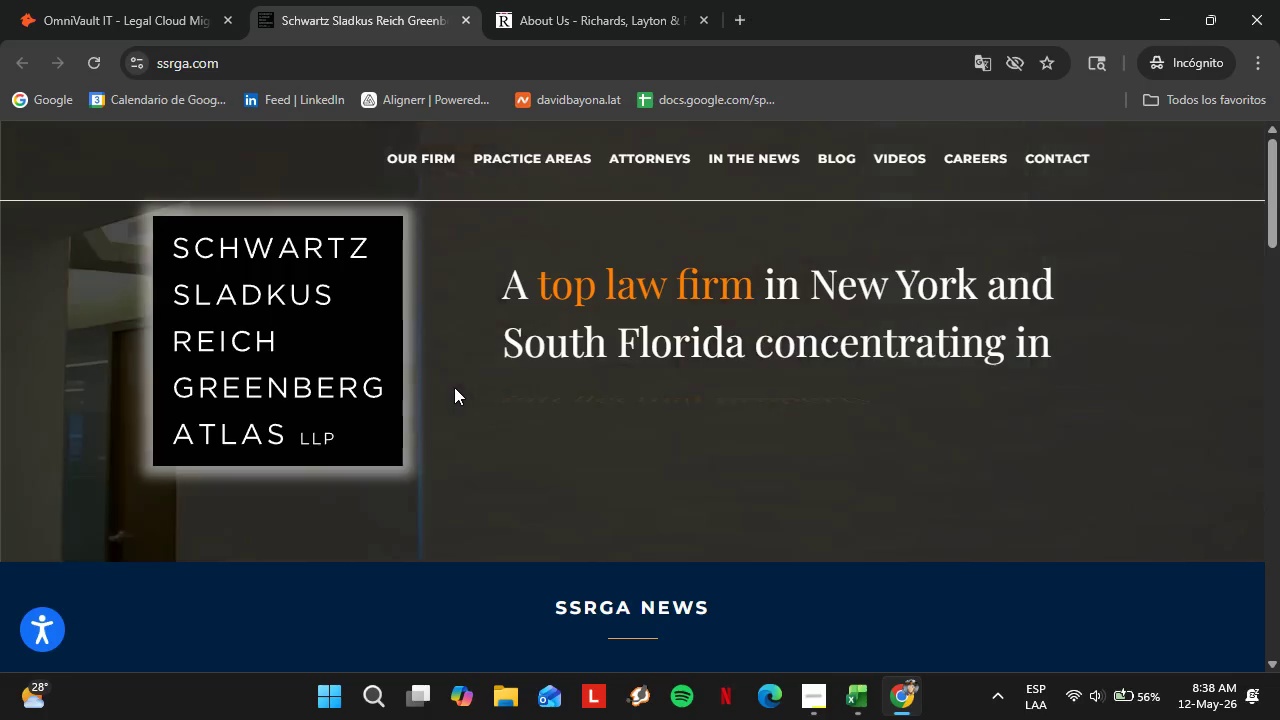 
scroll: coordinate [459, 374], scroll_direction: down, amount: 5.0
 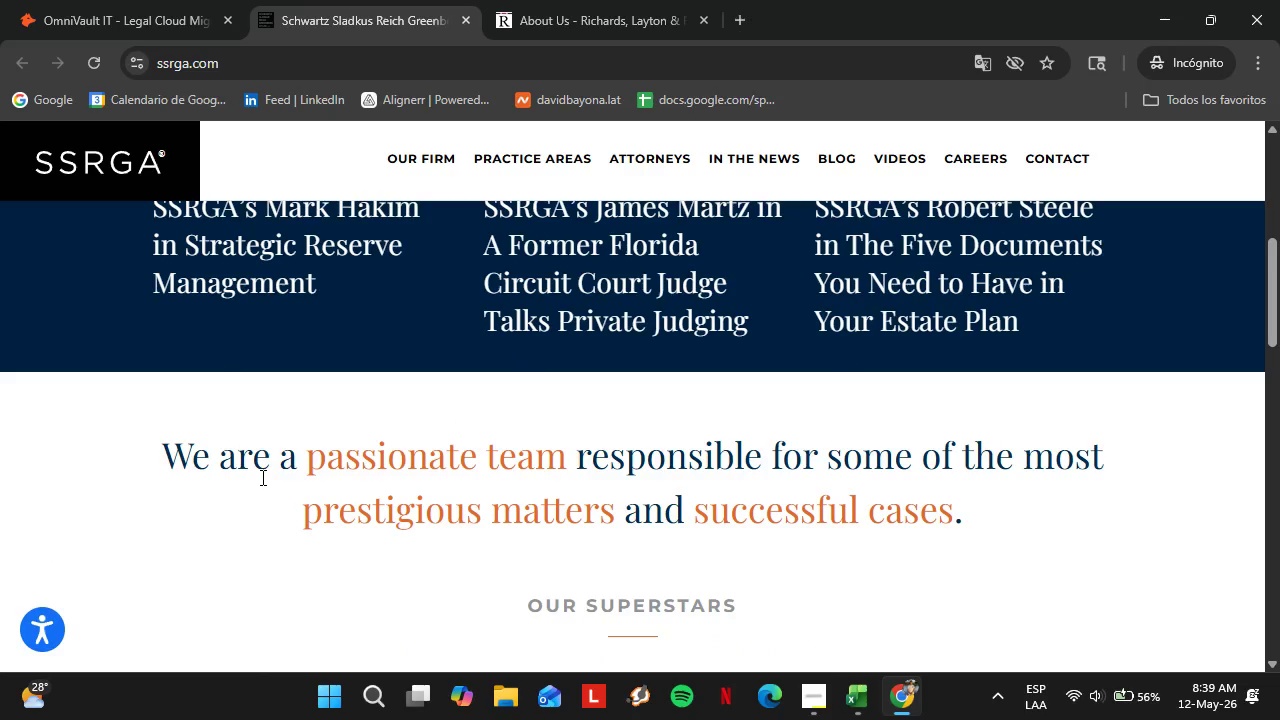 
wait(8.09)
 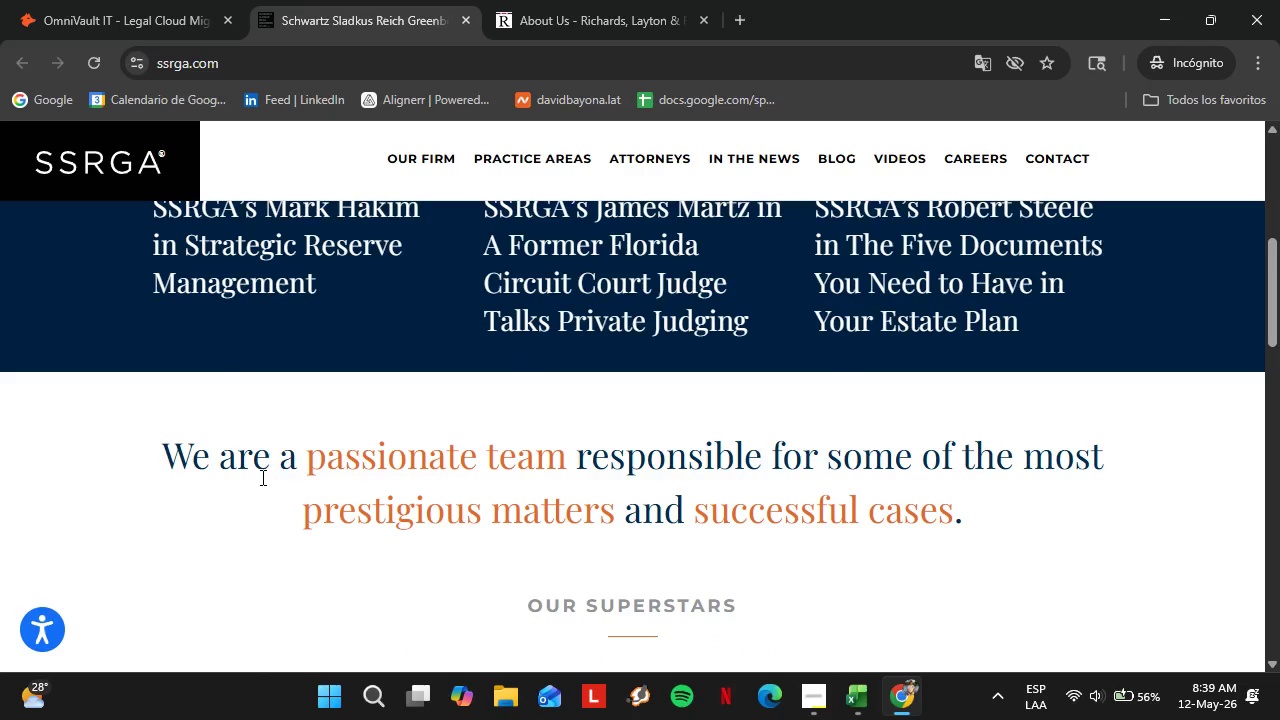 
scroll: coordinate [651, 468], scroll_direction: down, amount: 1.0
 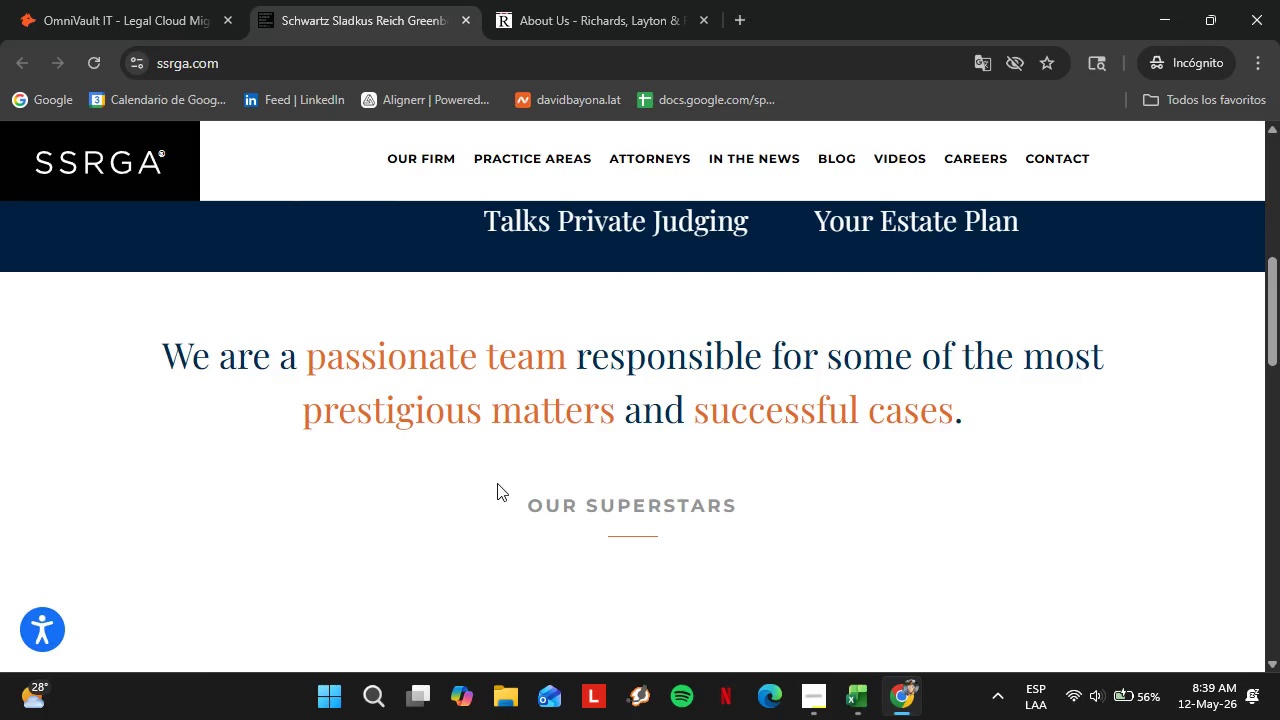 
wait(5.93)
 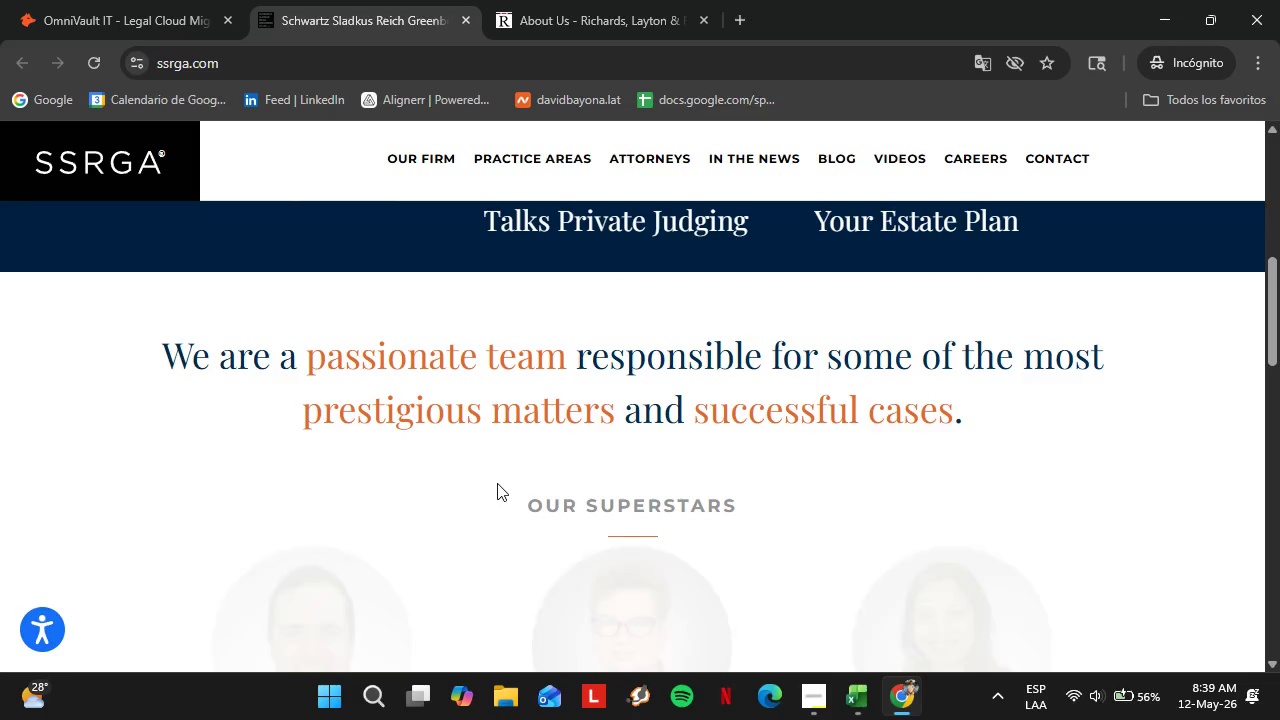 
left_click([67, 0])
 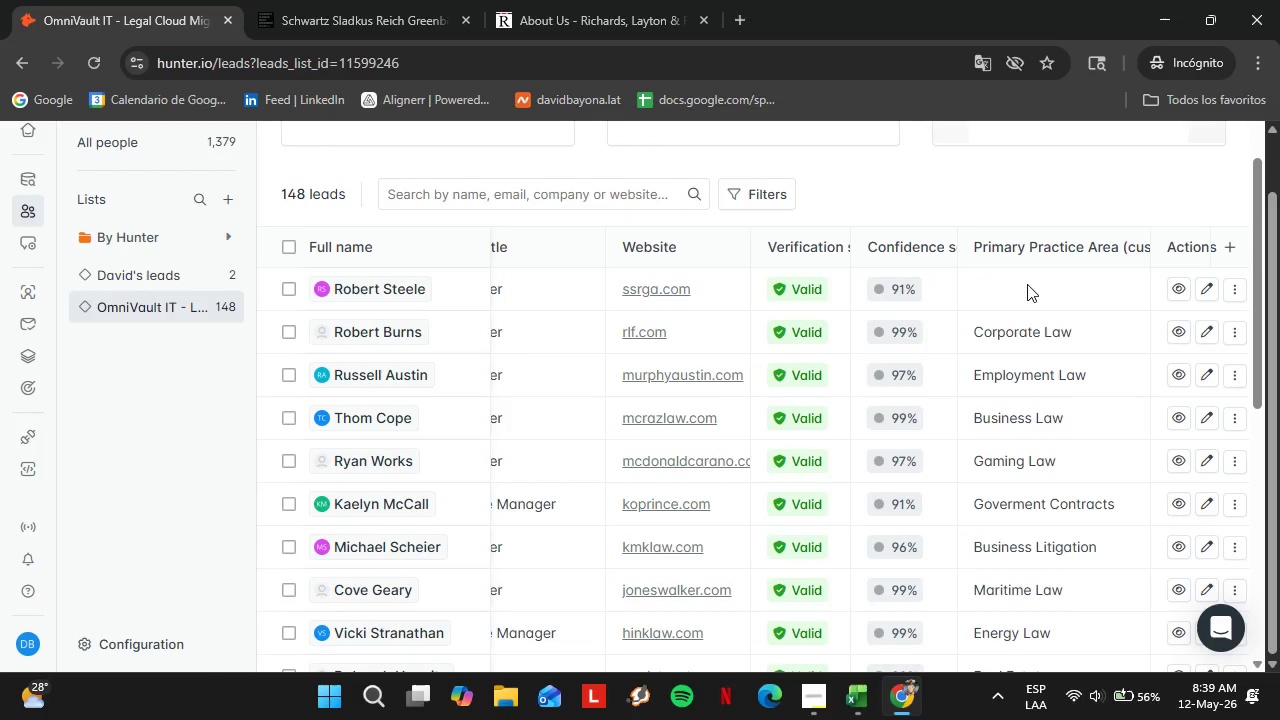 
double_click([1027, 284])
 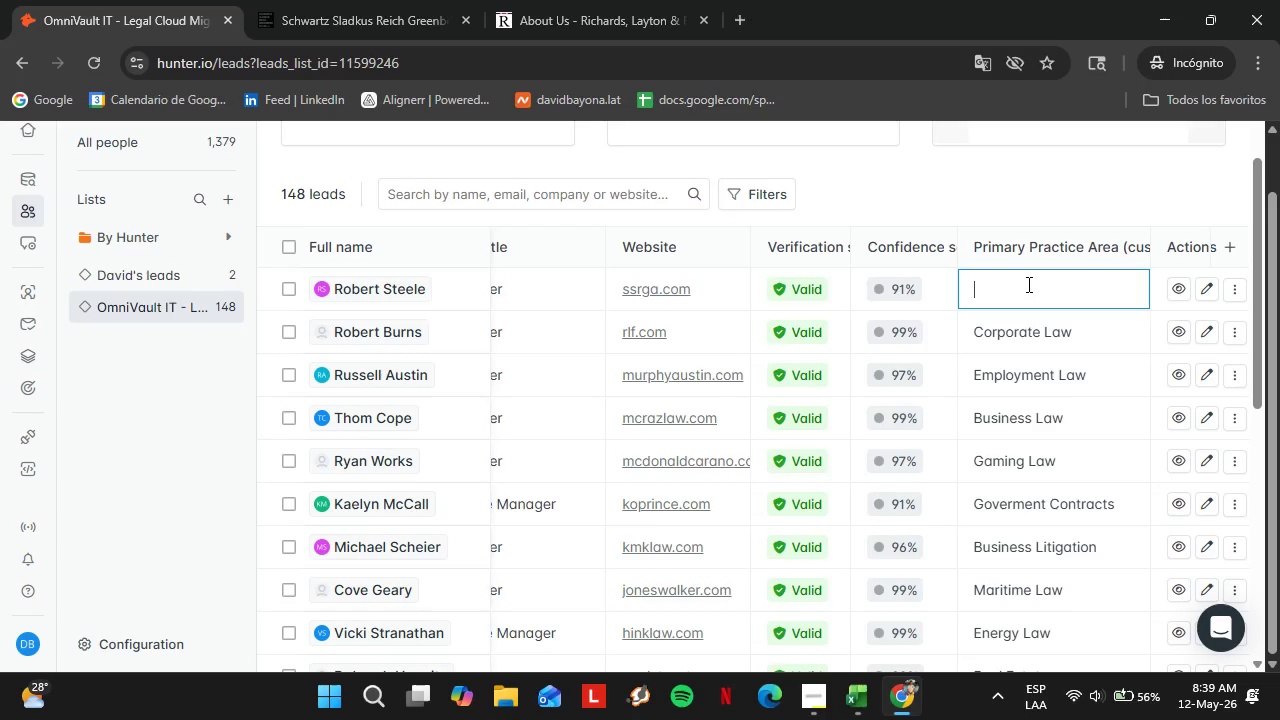 
triple_click([1027, 284])
 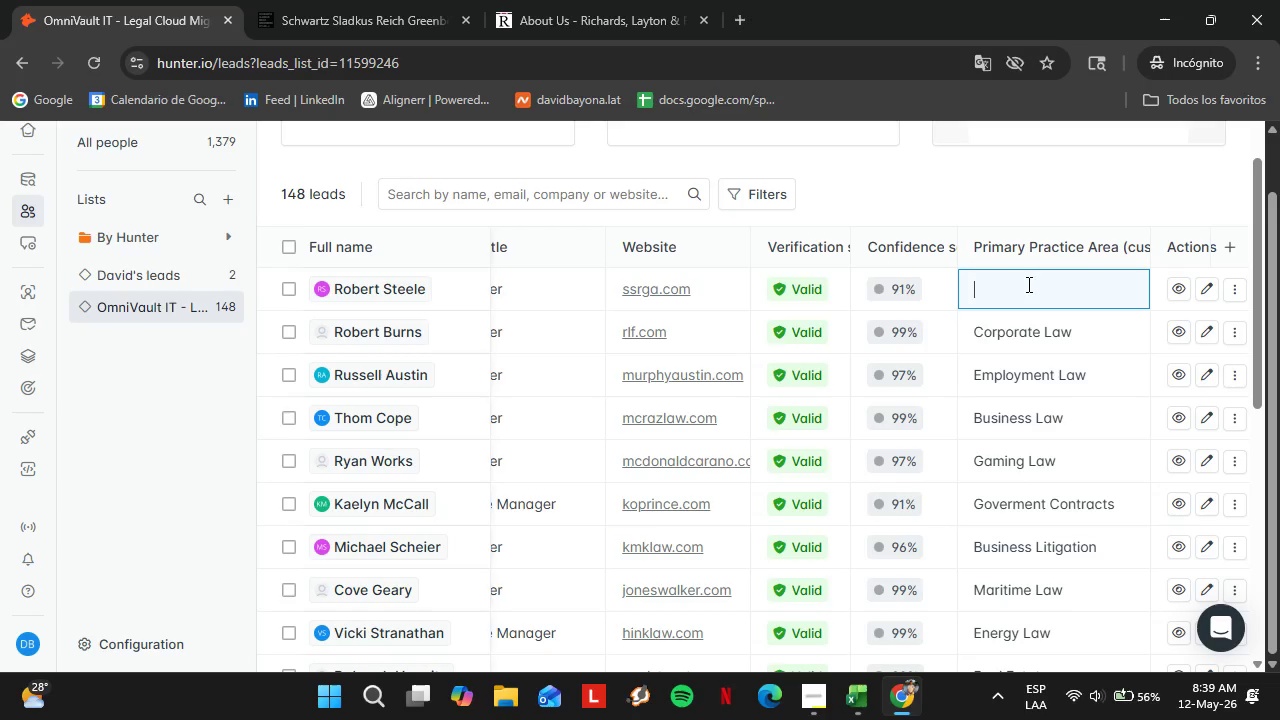 
type(Feal )
key(Backspace)
key(Backspace)
key(Backspace)
key(Backspace)
key(Backspace)
key(Backspace)
type(Real Estate)
 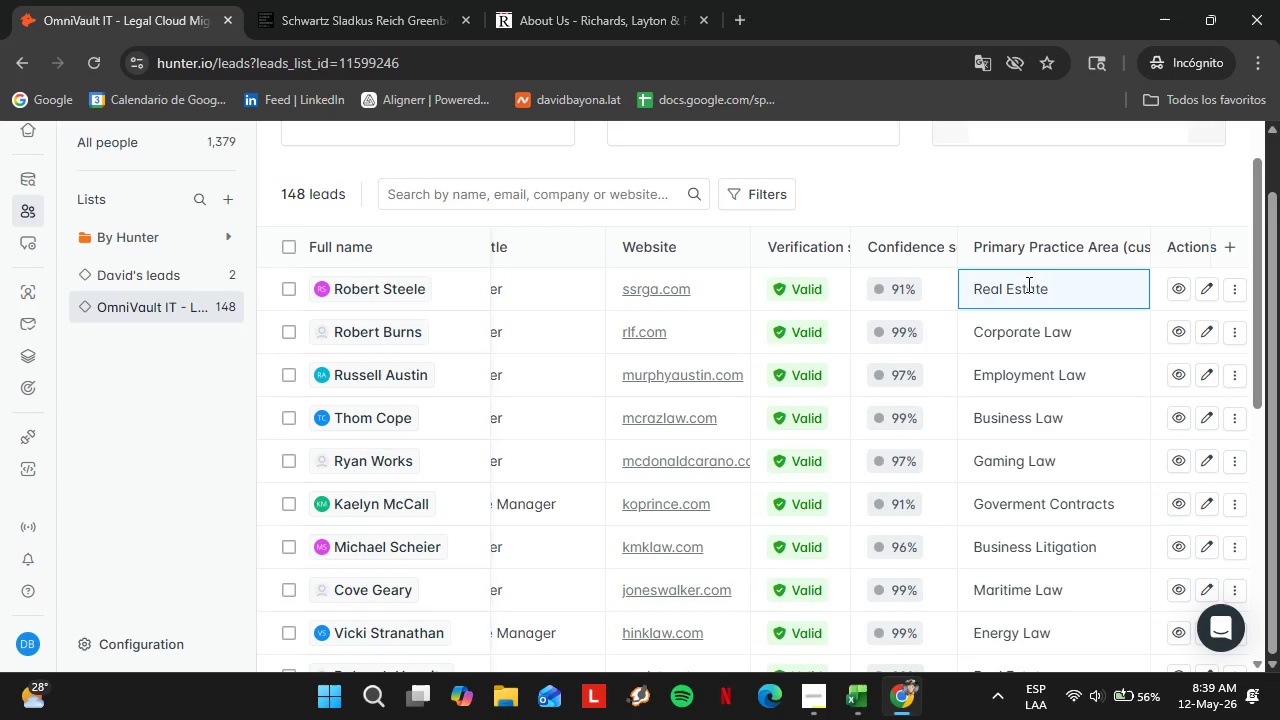 
 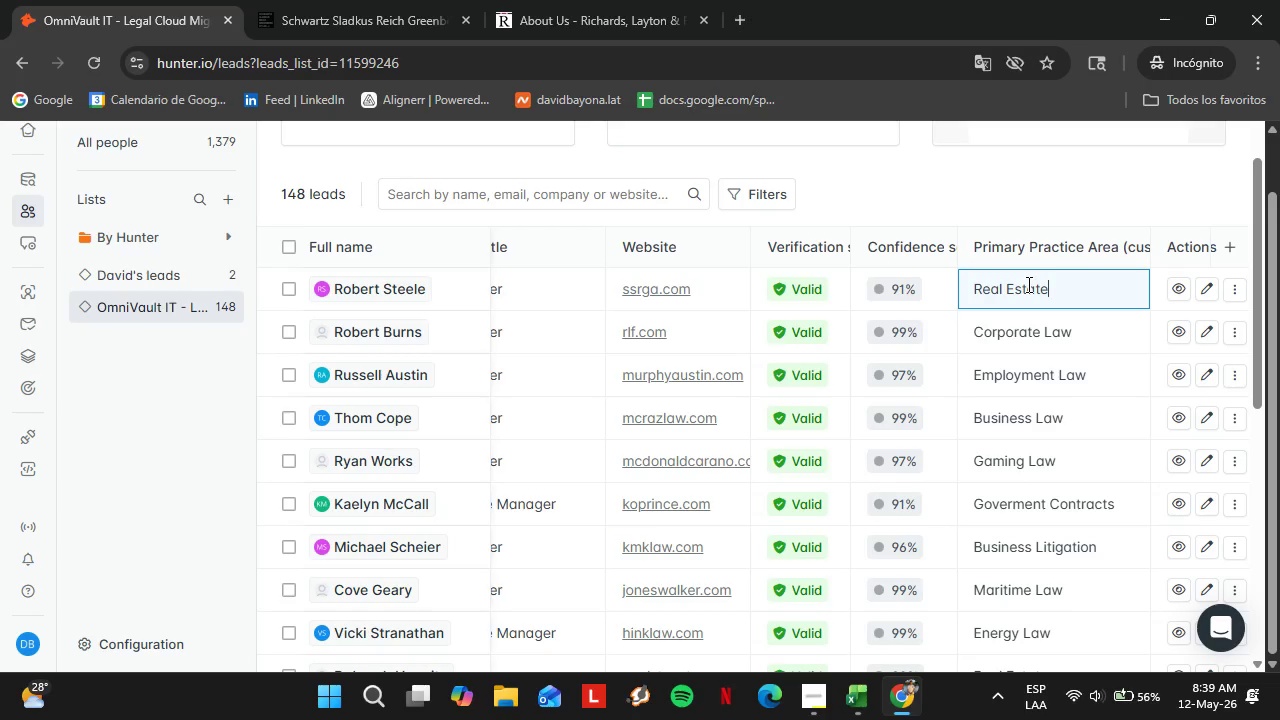 
key(Enter)
 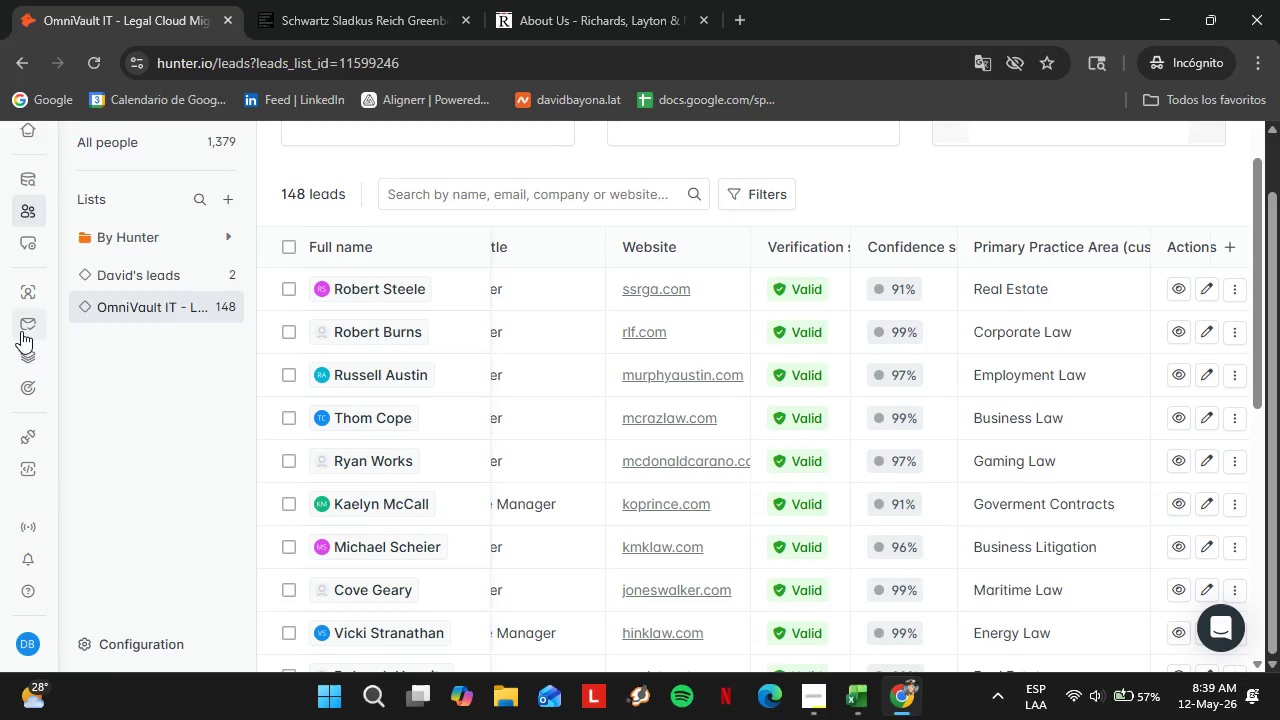 
wait(5.88)
 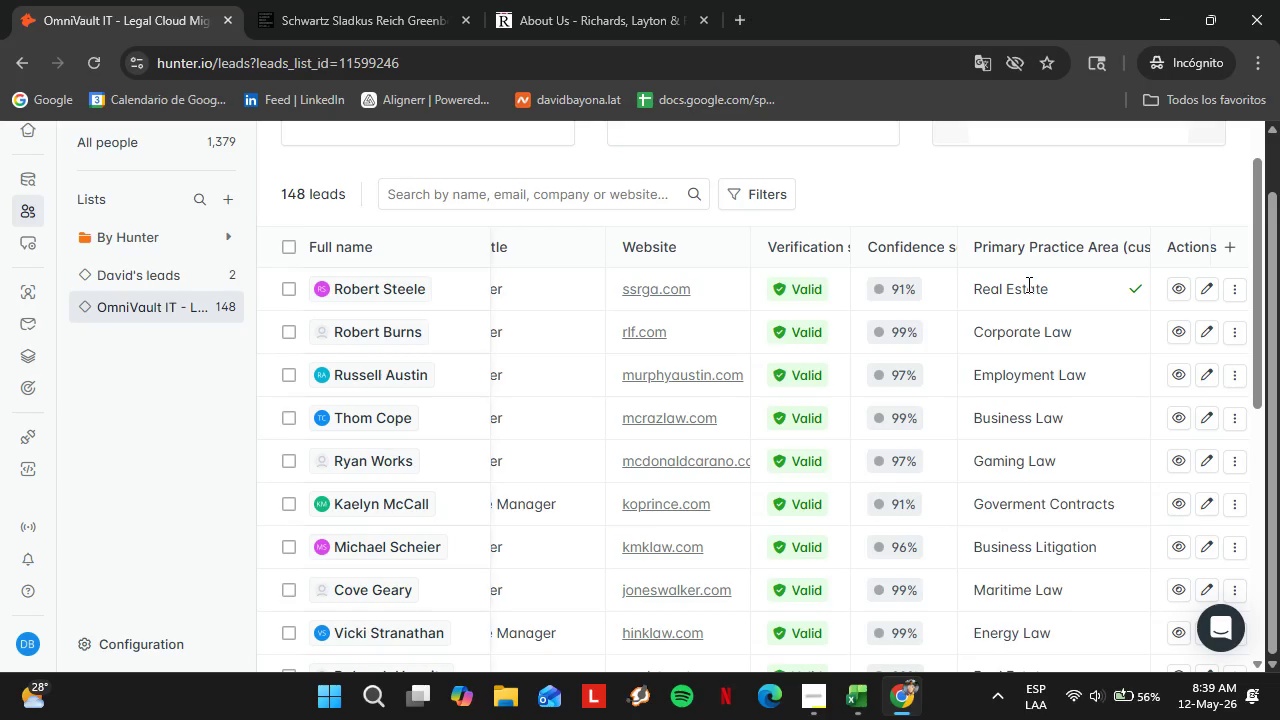 
left_click([814, 695])